 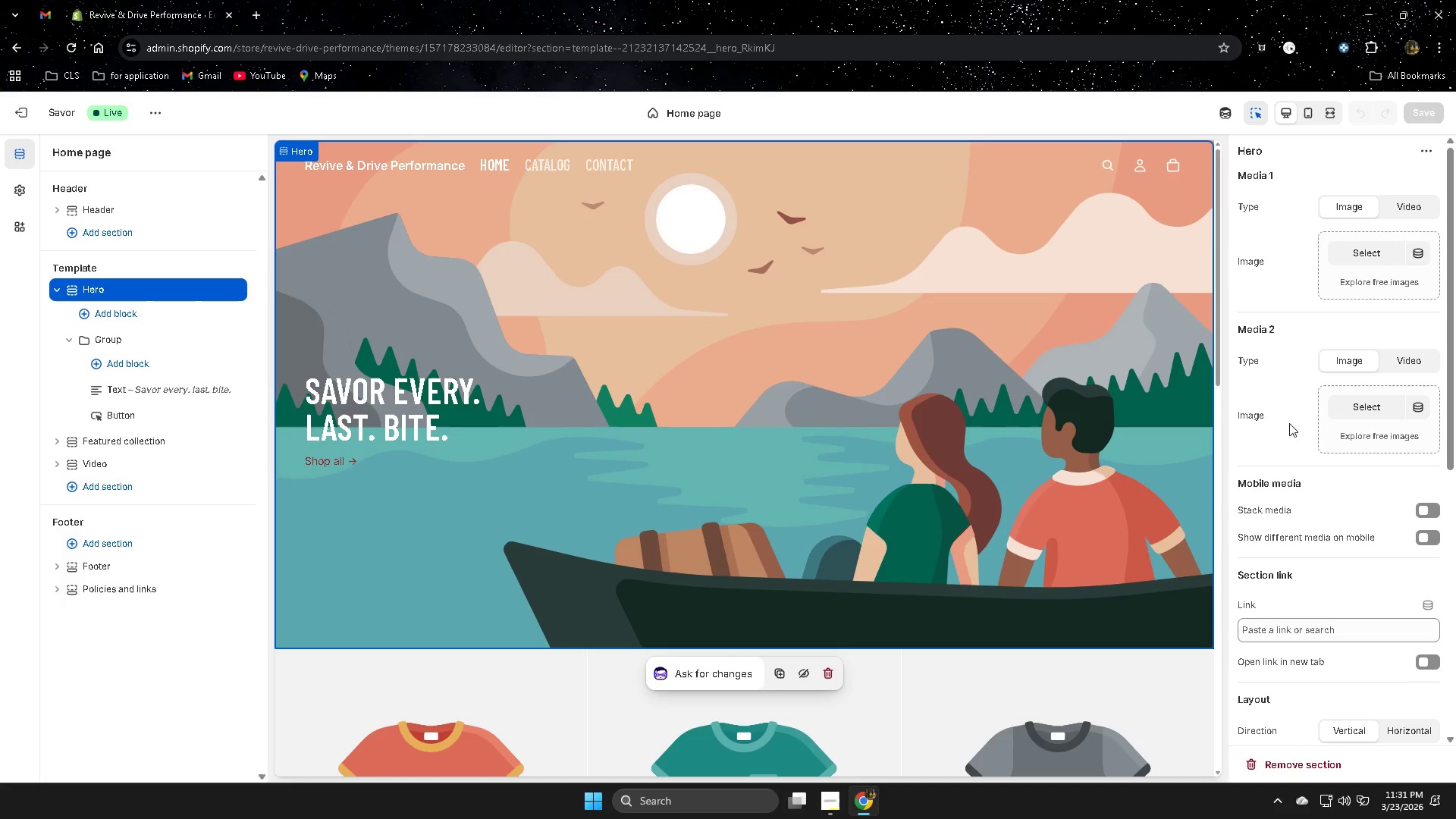 
scroll: coordinate [698, 385], scroll_direction: up, amount: 2.0
 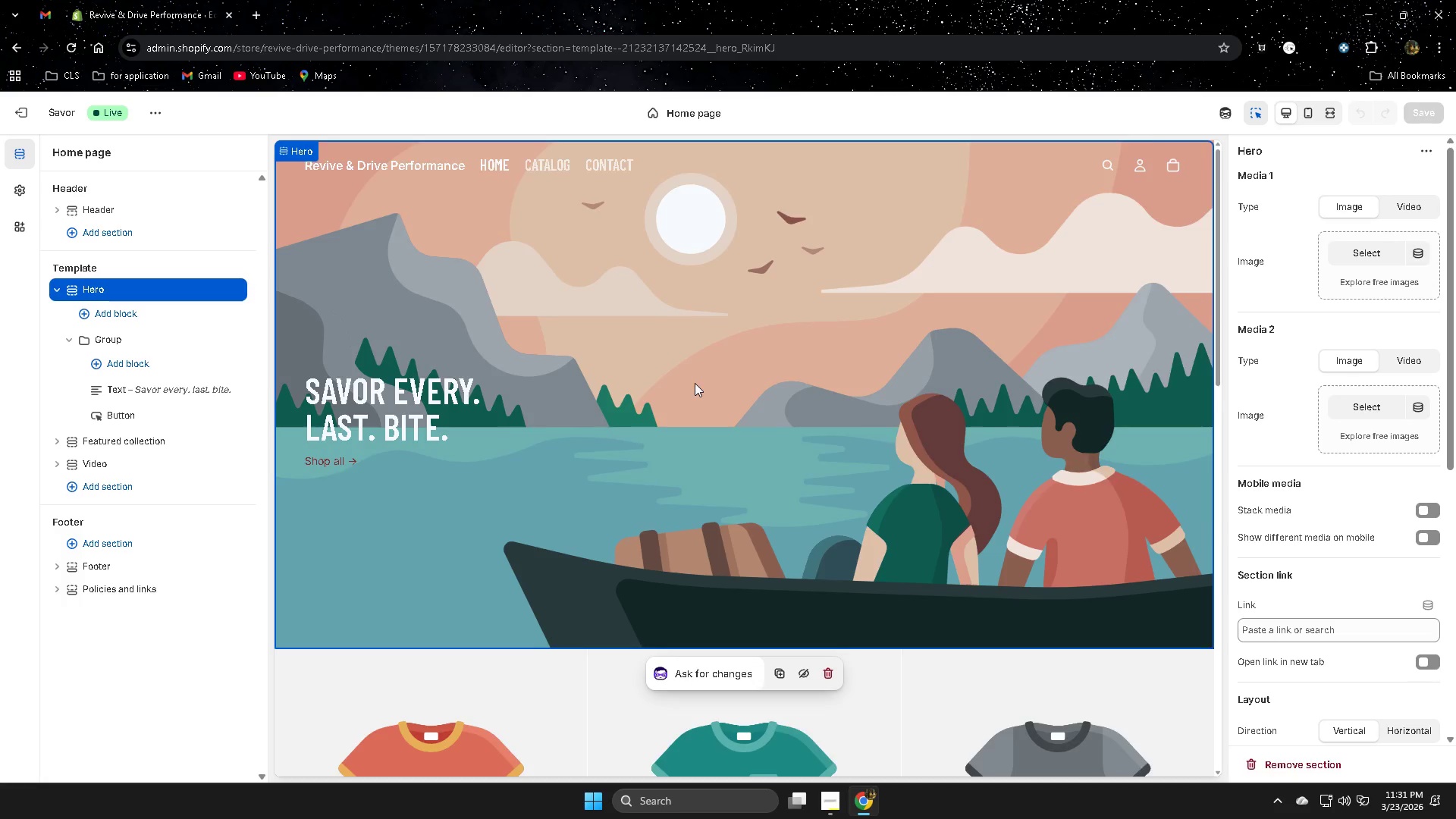 
scroll: coordinate [695, 383], scroll_direction: none, amount: 0.0
 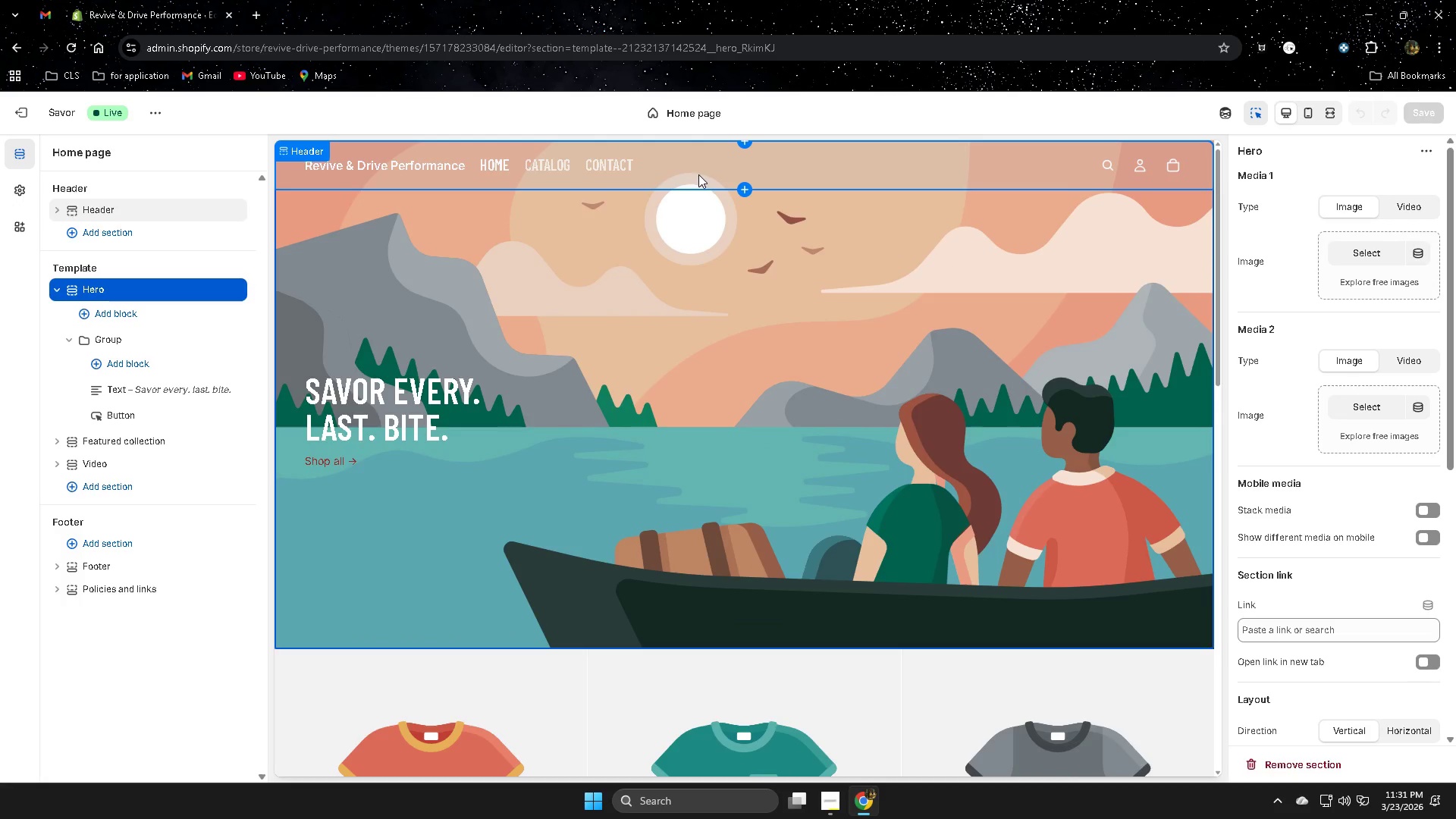 
double_click([735, 337])
 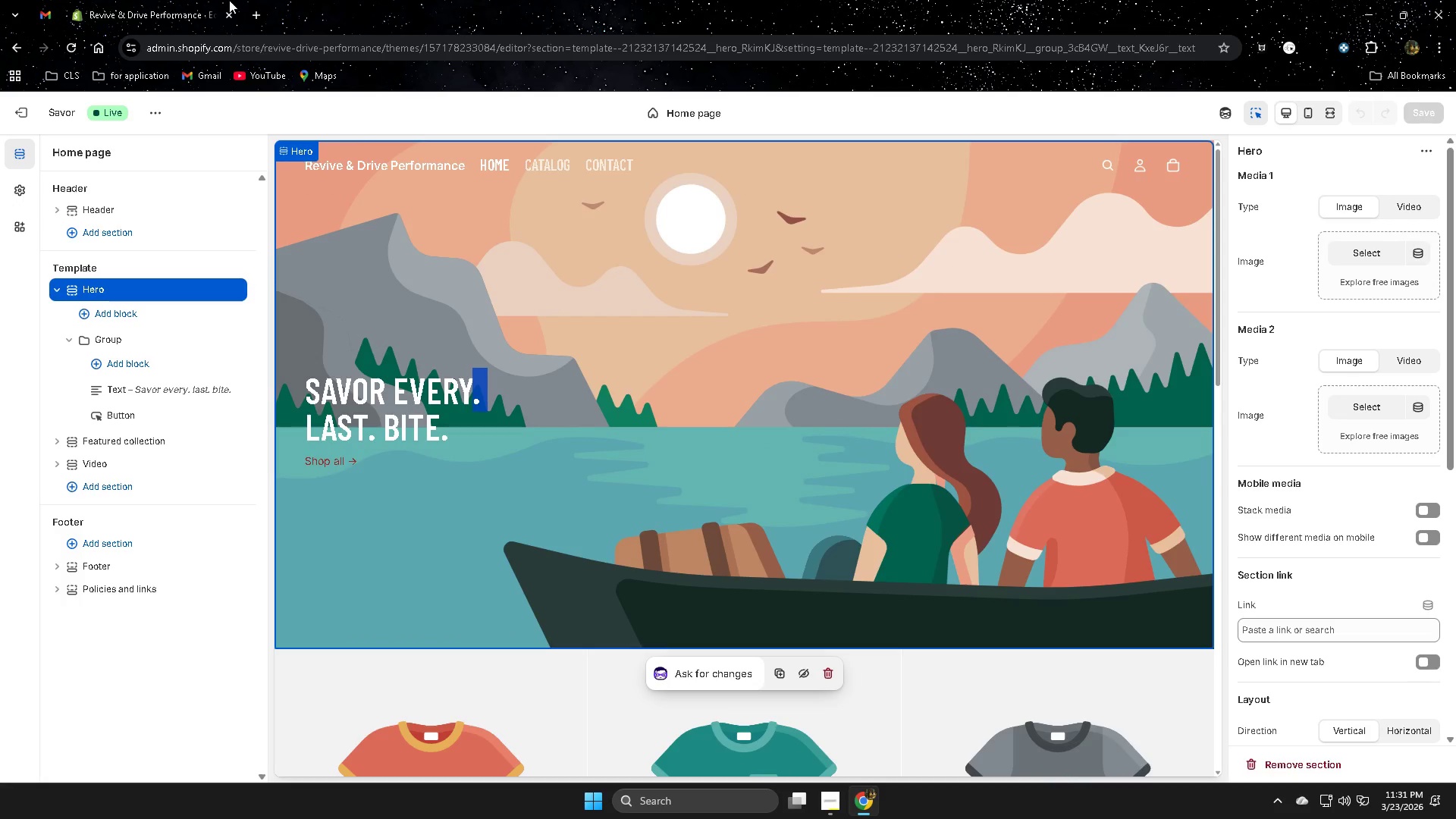 
left_click([256, 8])
 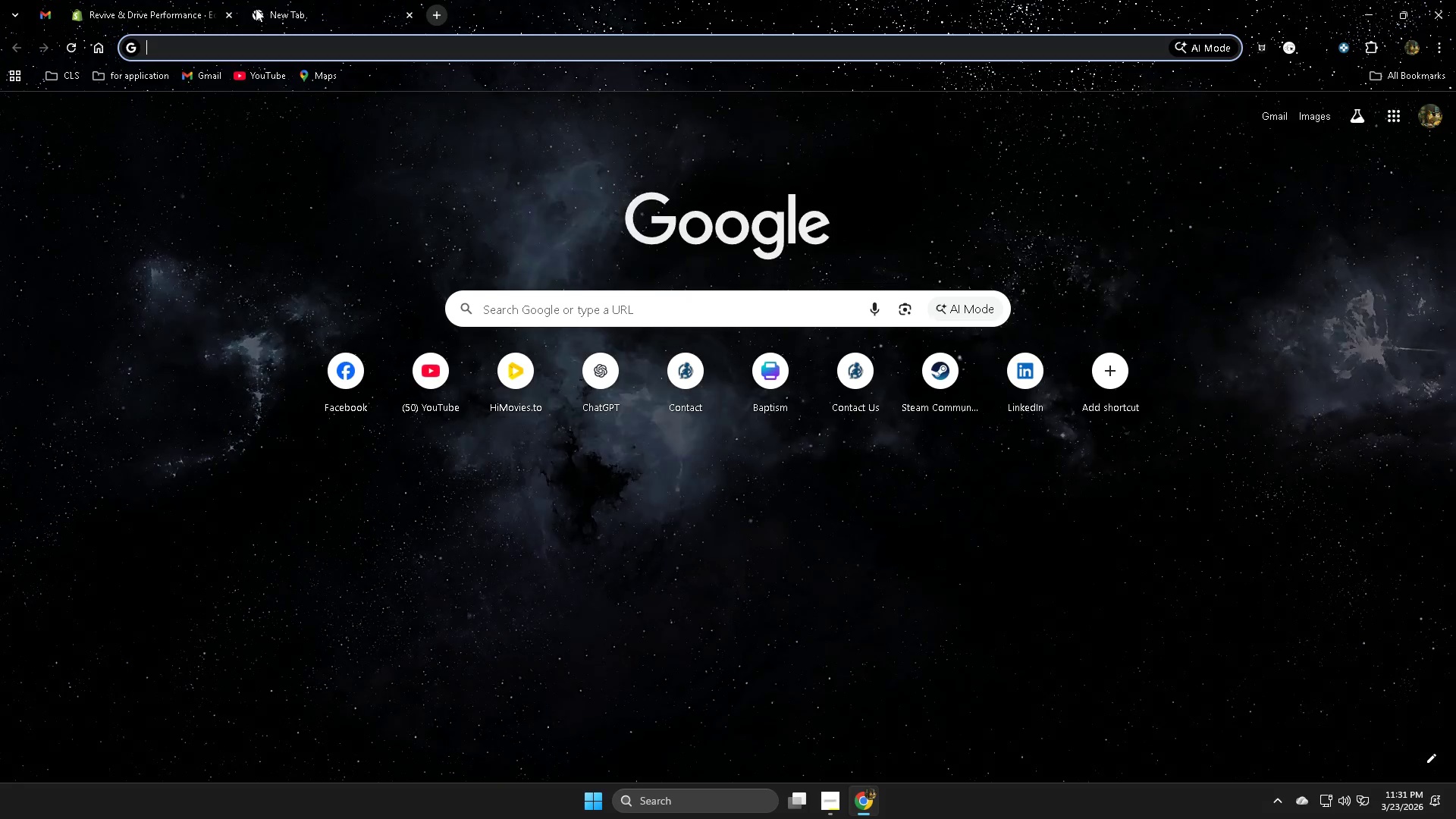 
type(shi)
key(Backspace)
key(Backspace)
type(hi)
key(Backspace)
type(op)
 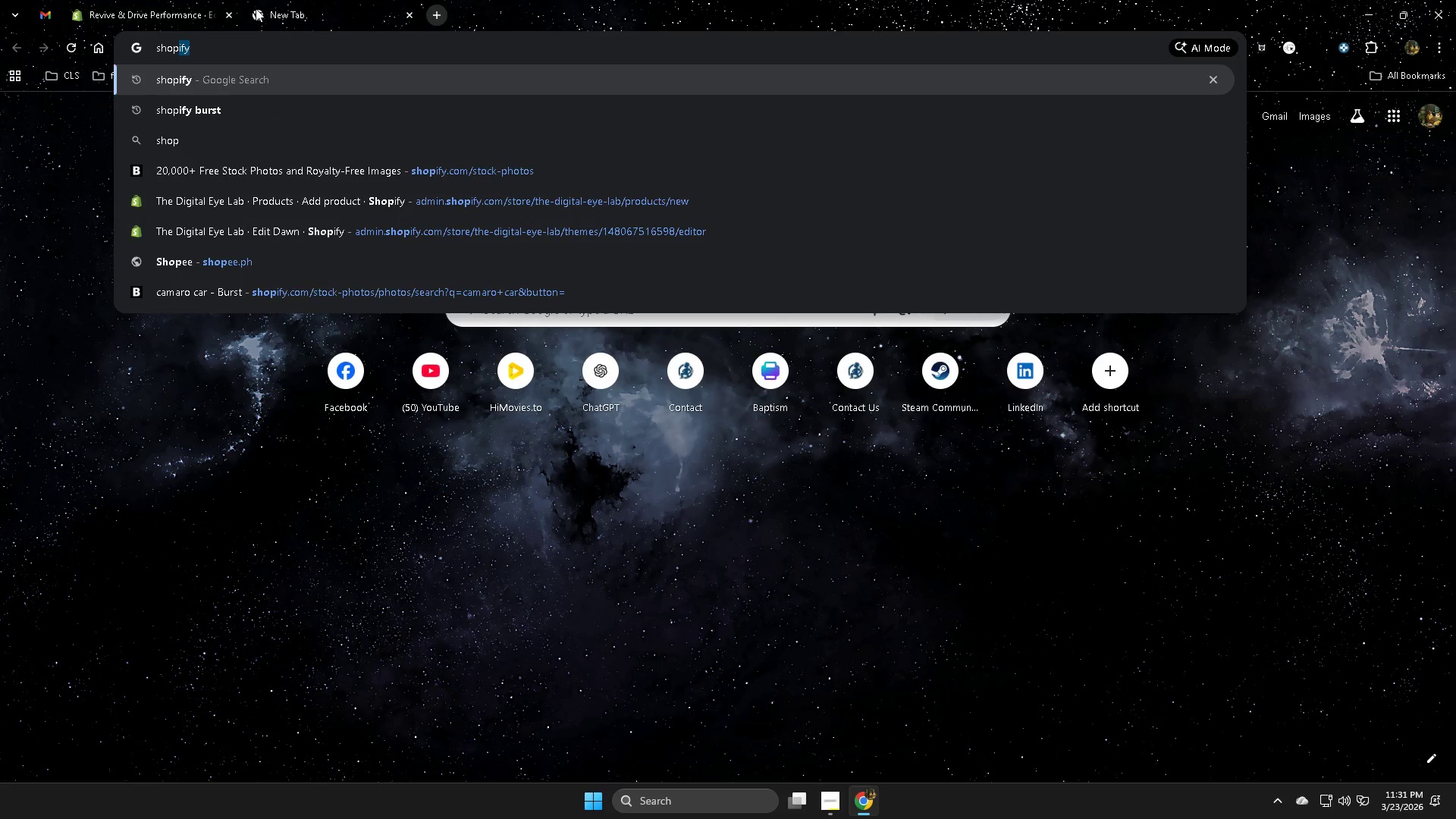 
key(ArrowRight)
 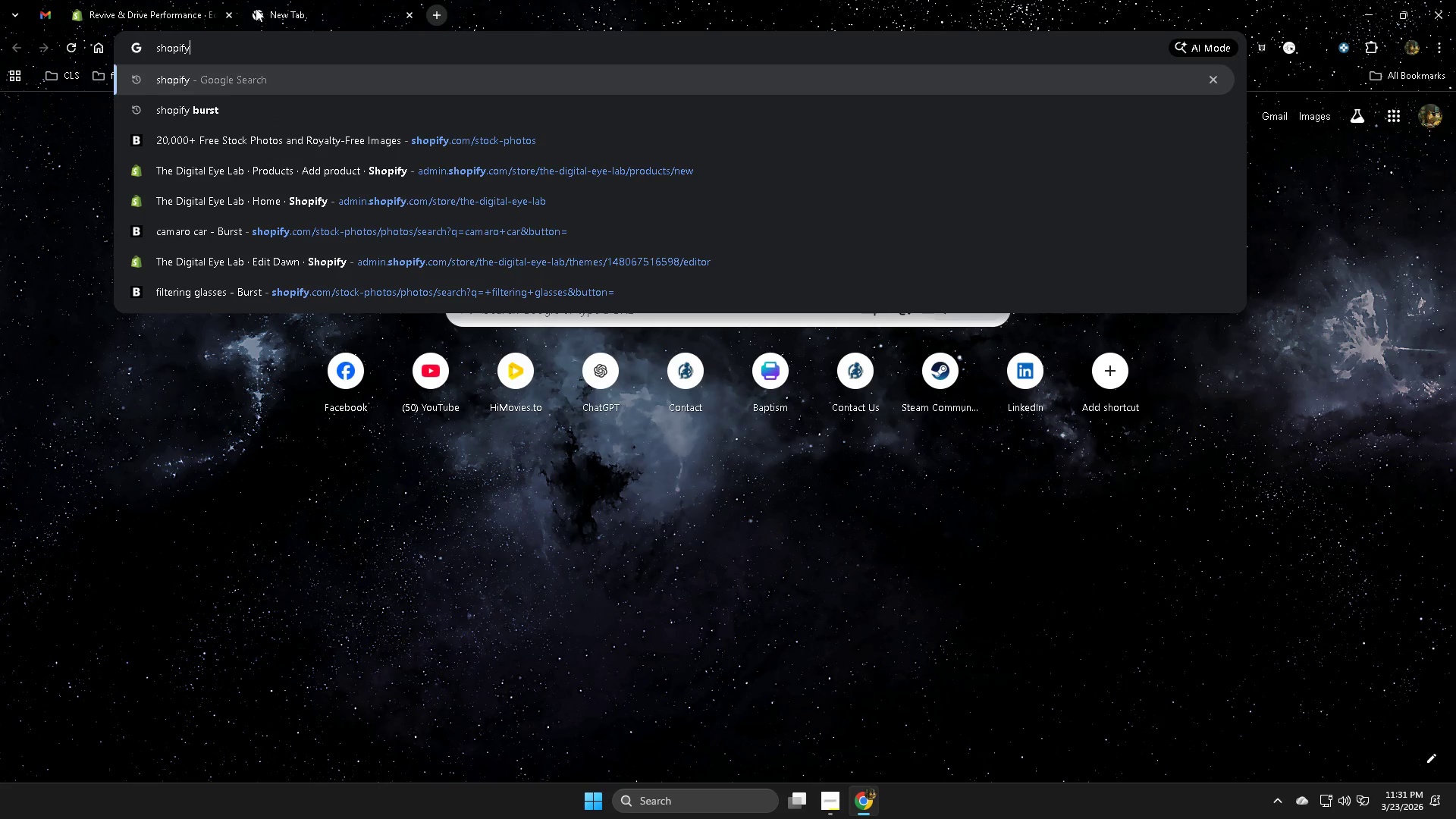 
key(ArrowDown)
 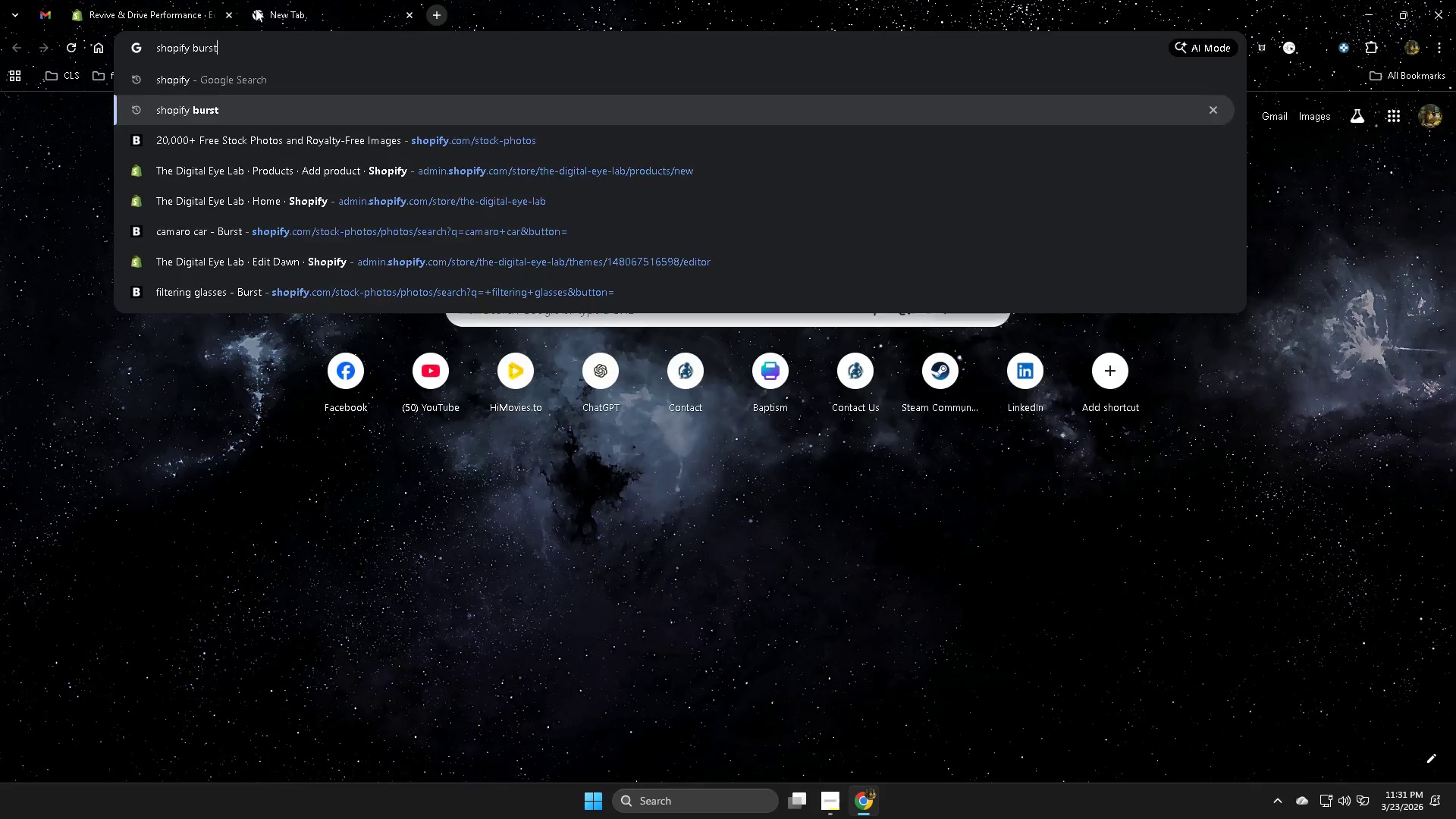 
key(Enter)
 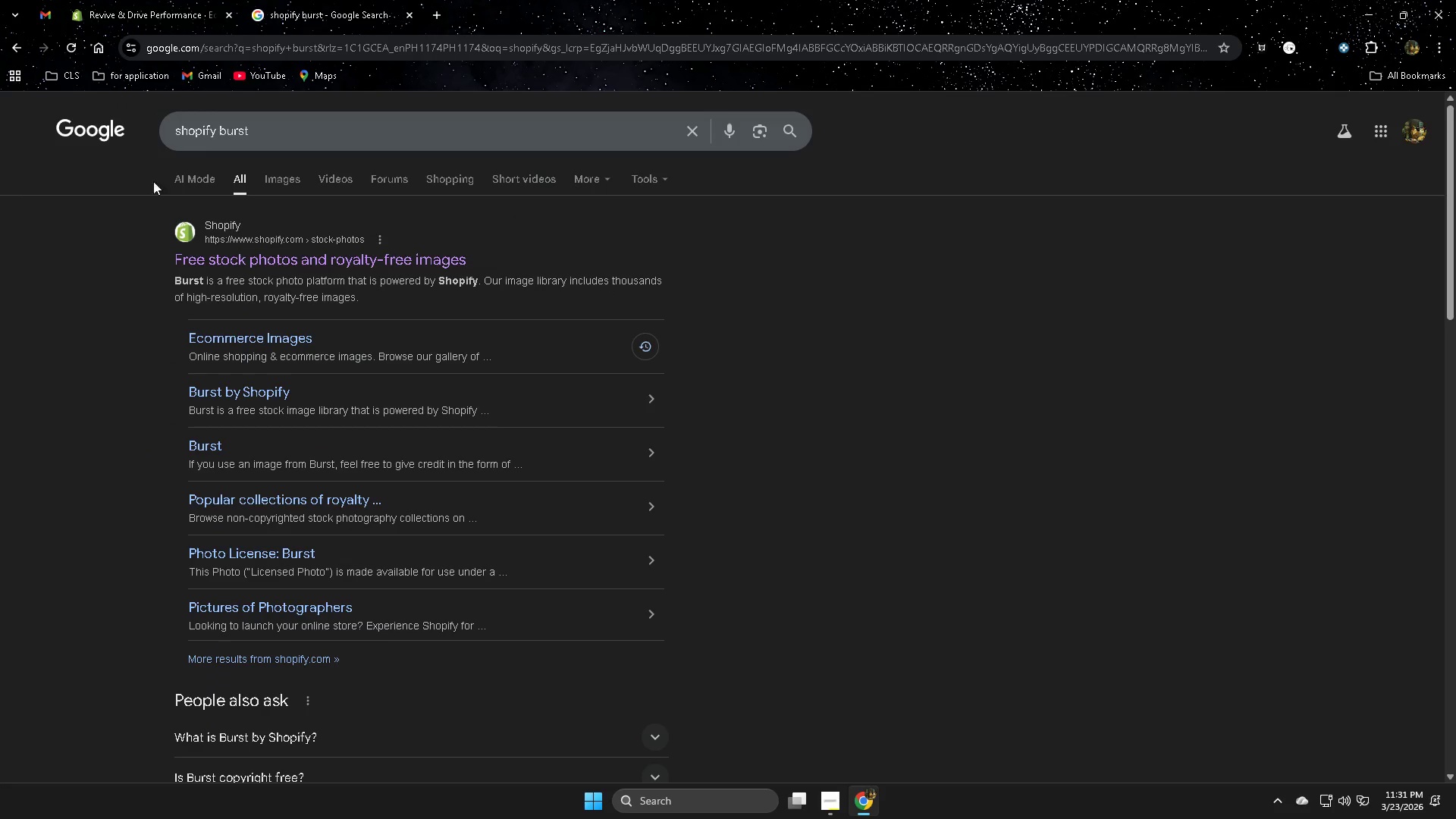 
left_click([307, 258])
 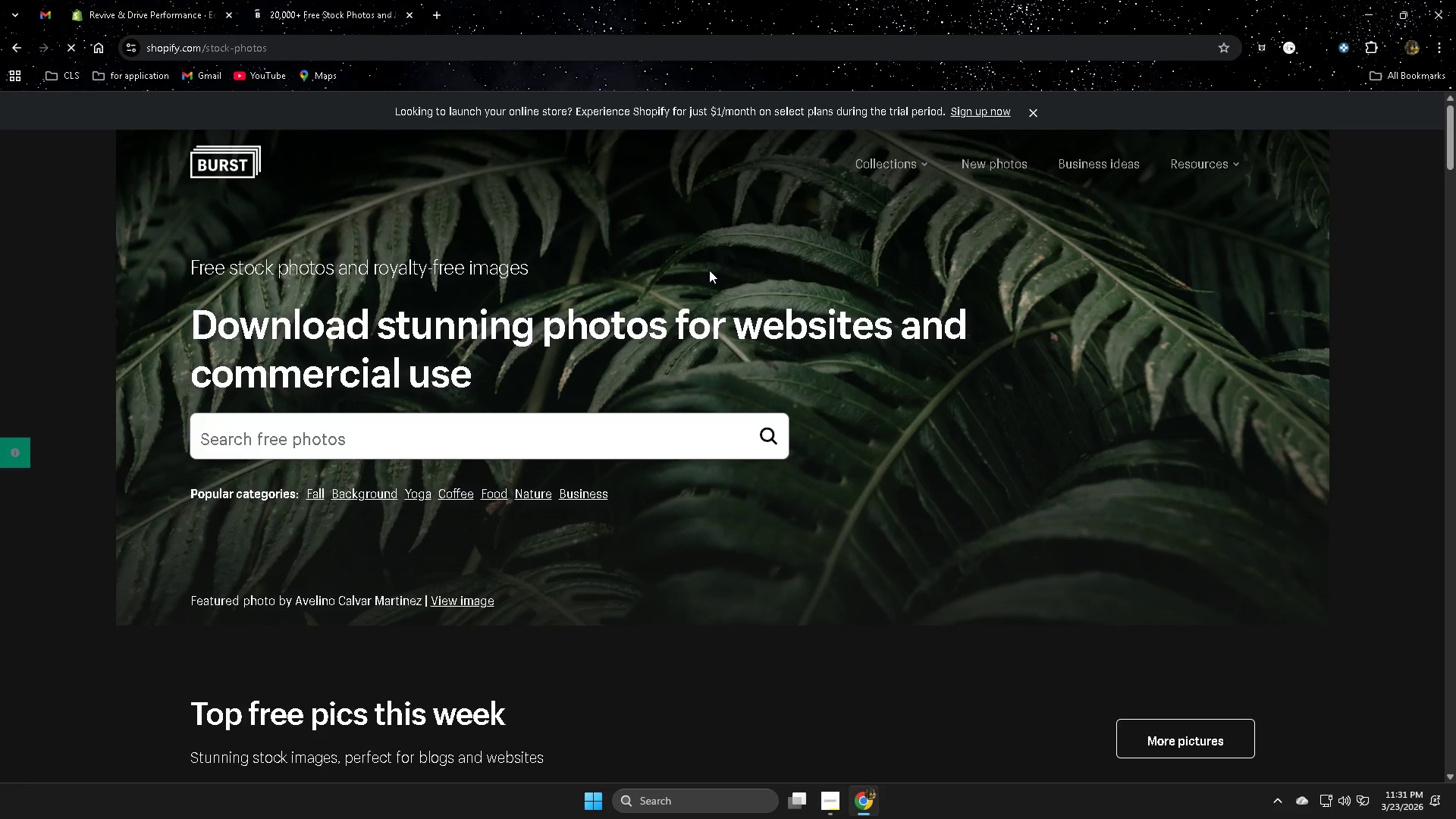 
left_click([836, 804])